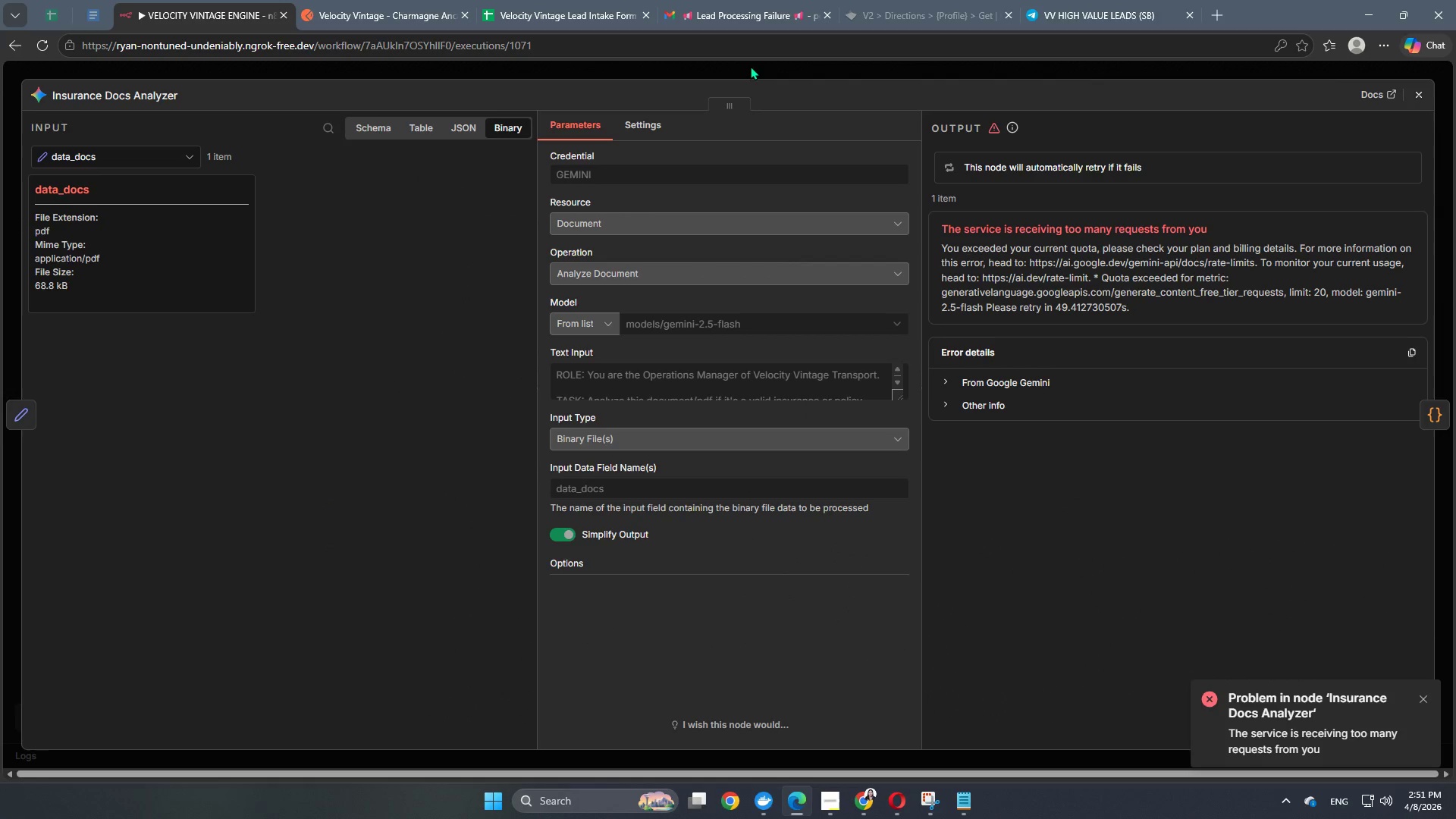 
left_click([754, 66])
 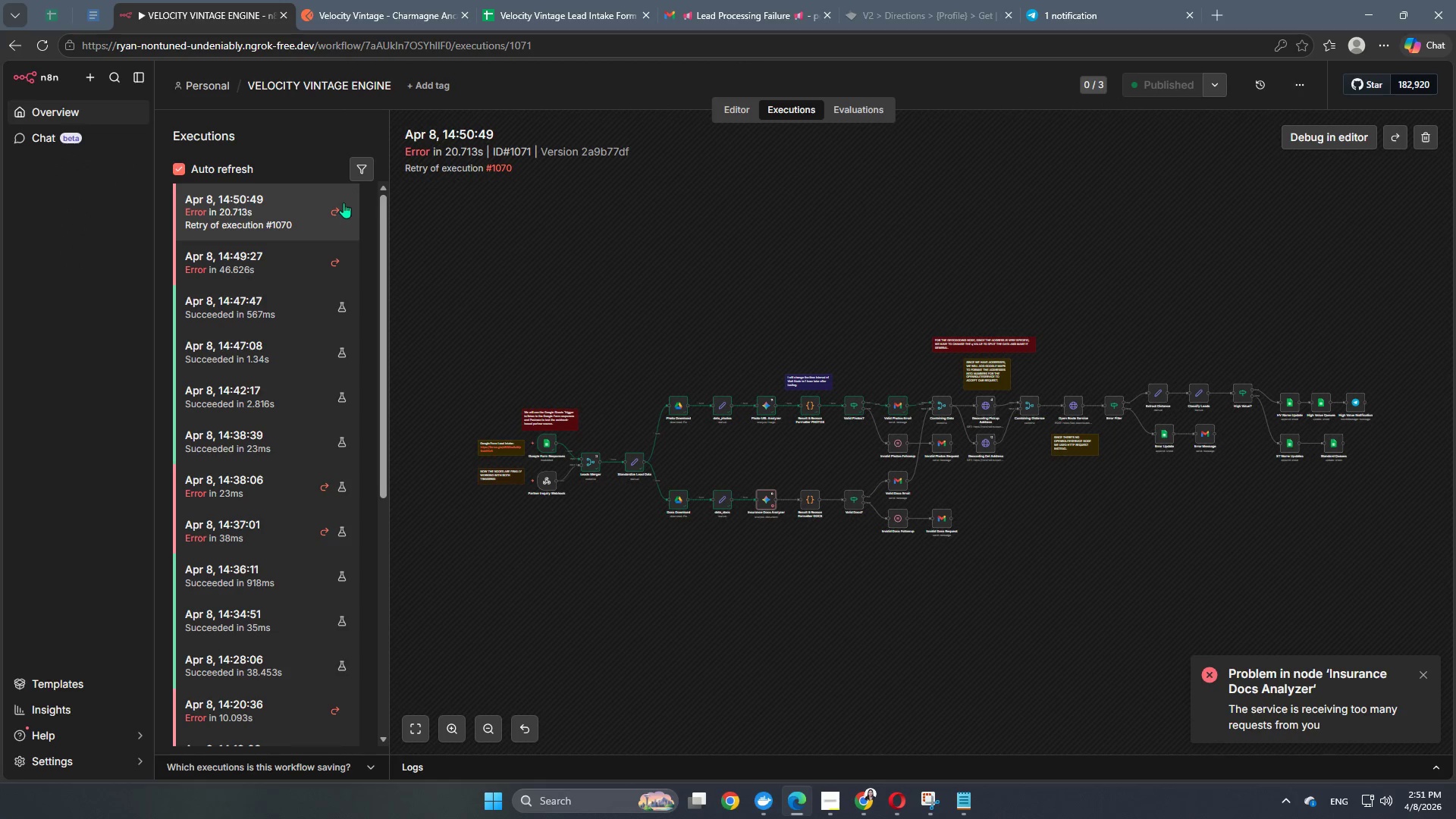 
left_click([337, 206])
 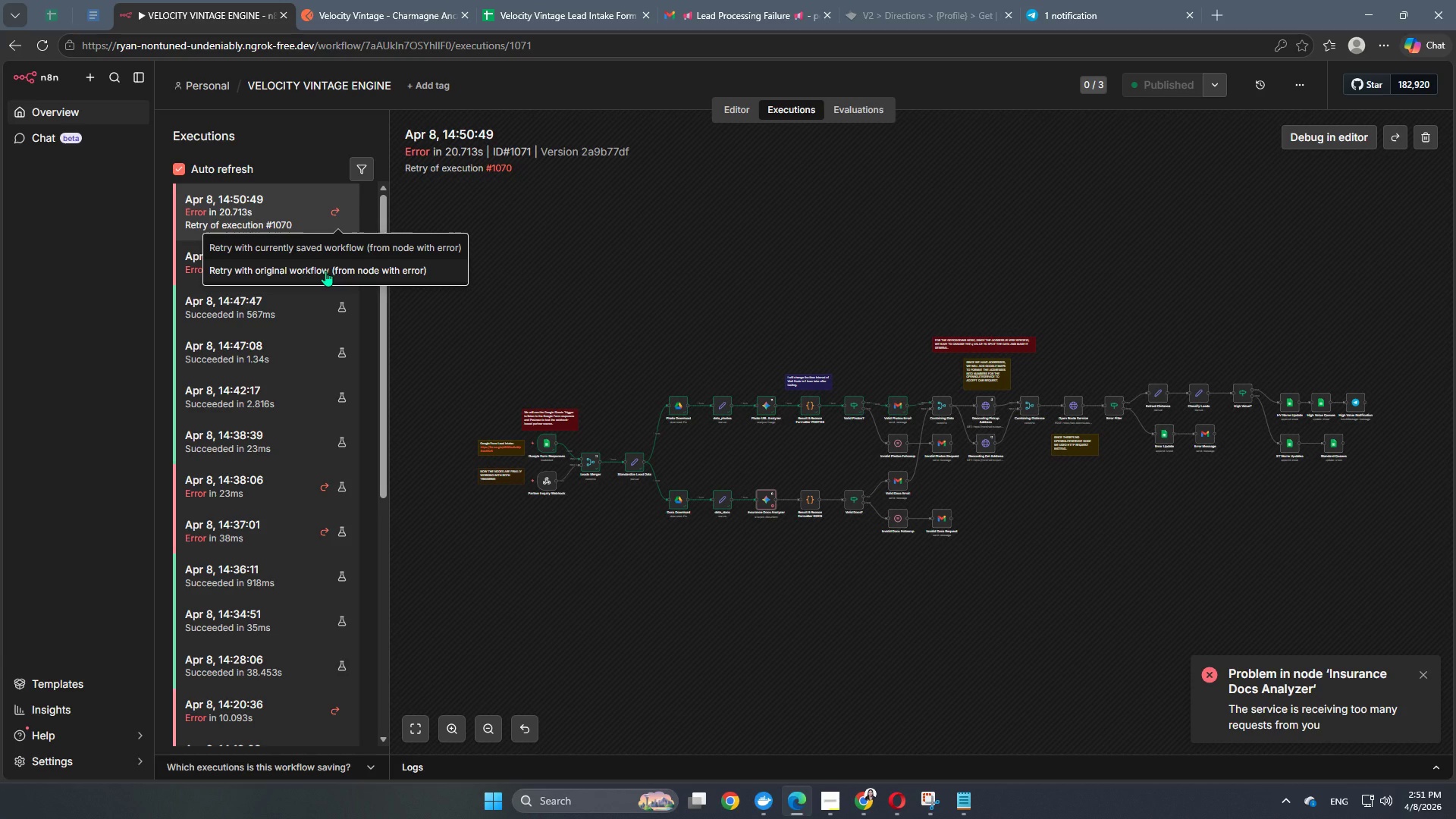 
wait(14.41)
 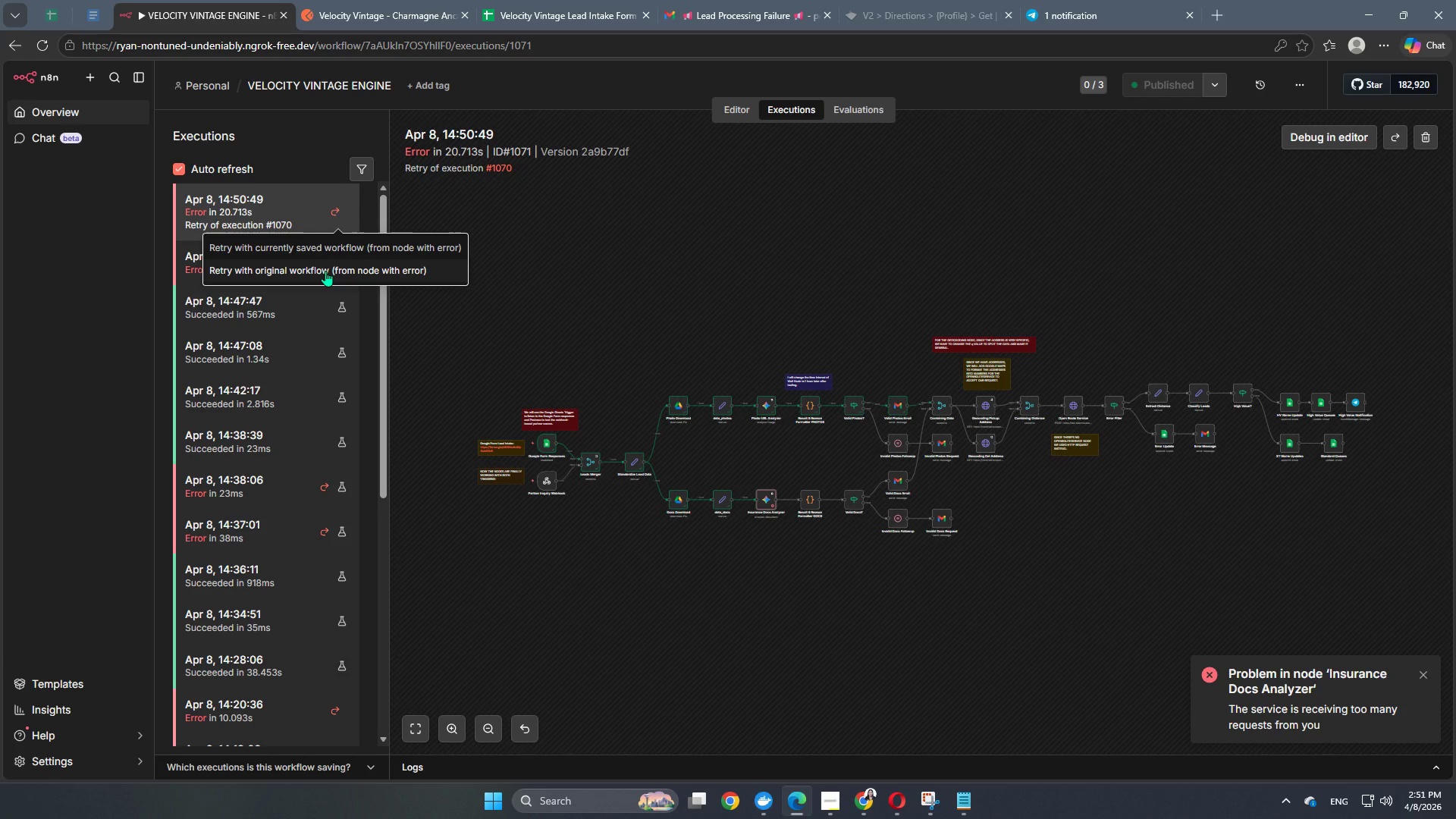 
double_click([756, 497])
 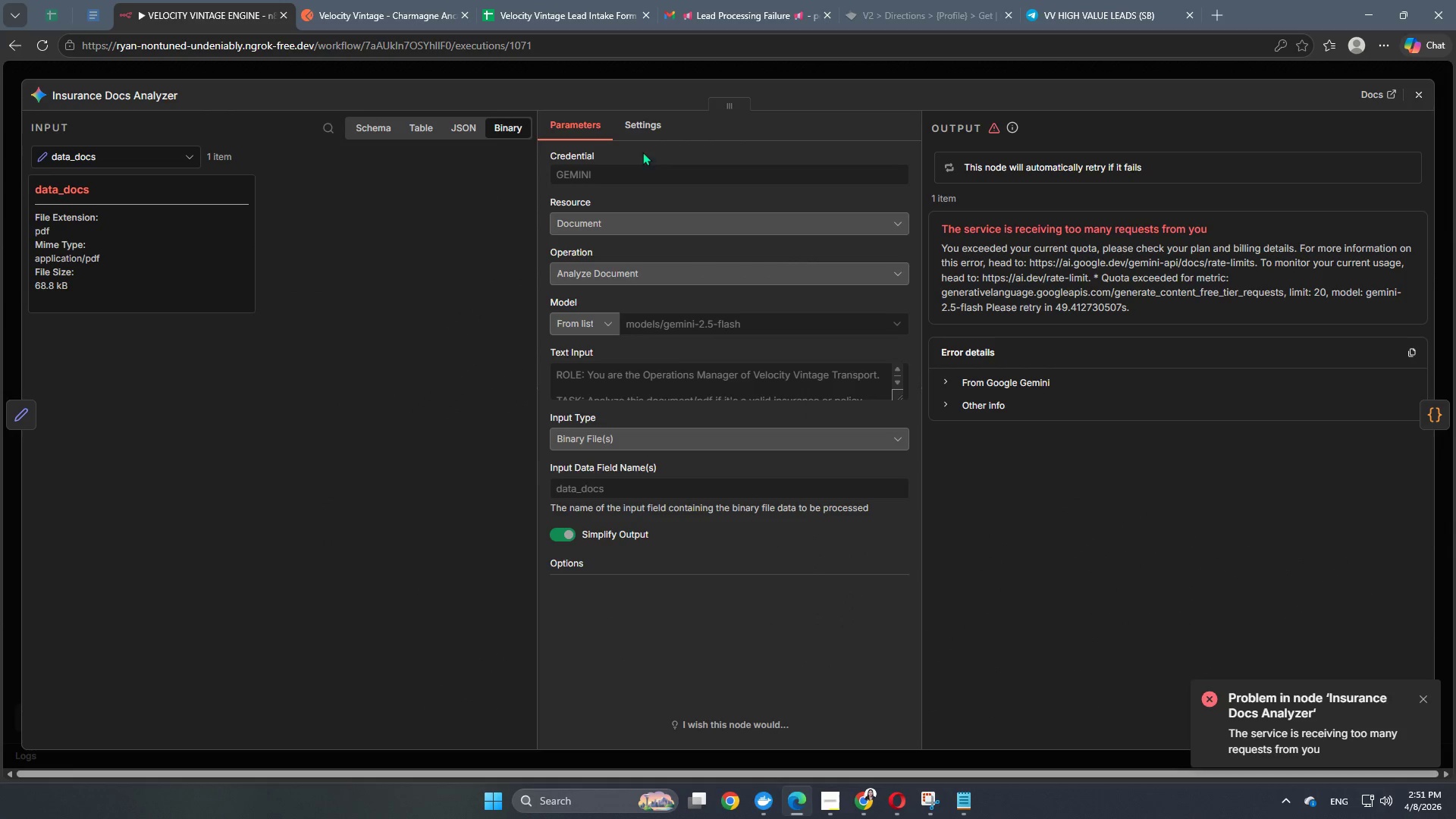 
left_click([644, 127])
 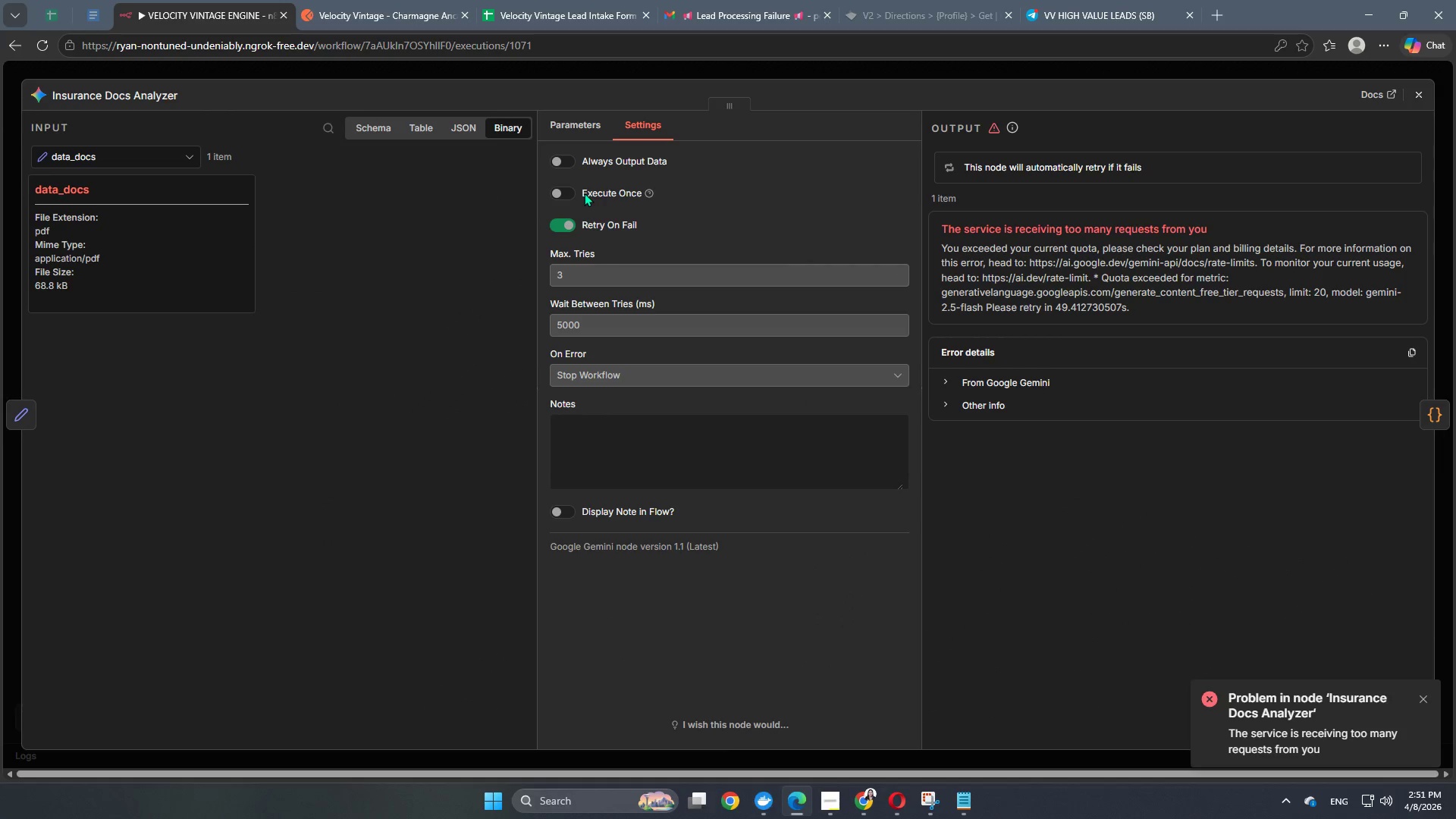 
wait(6.23)
 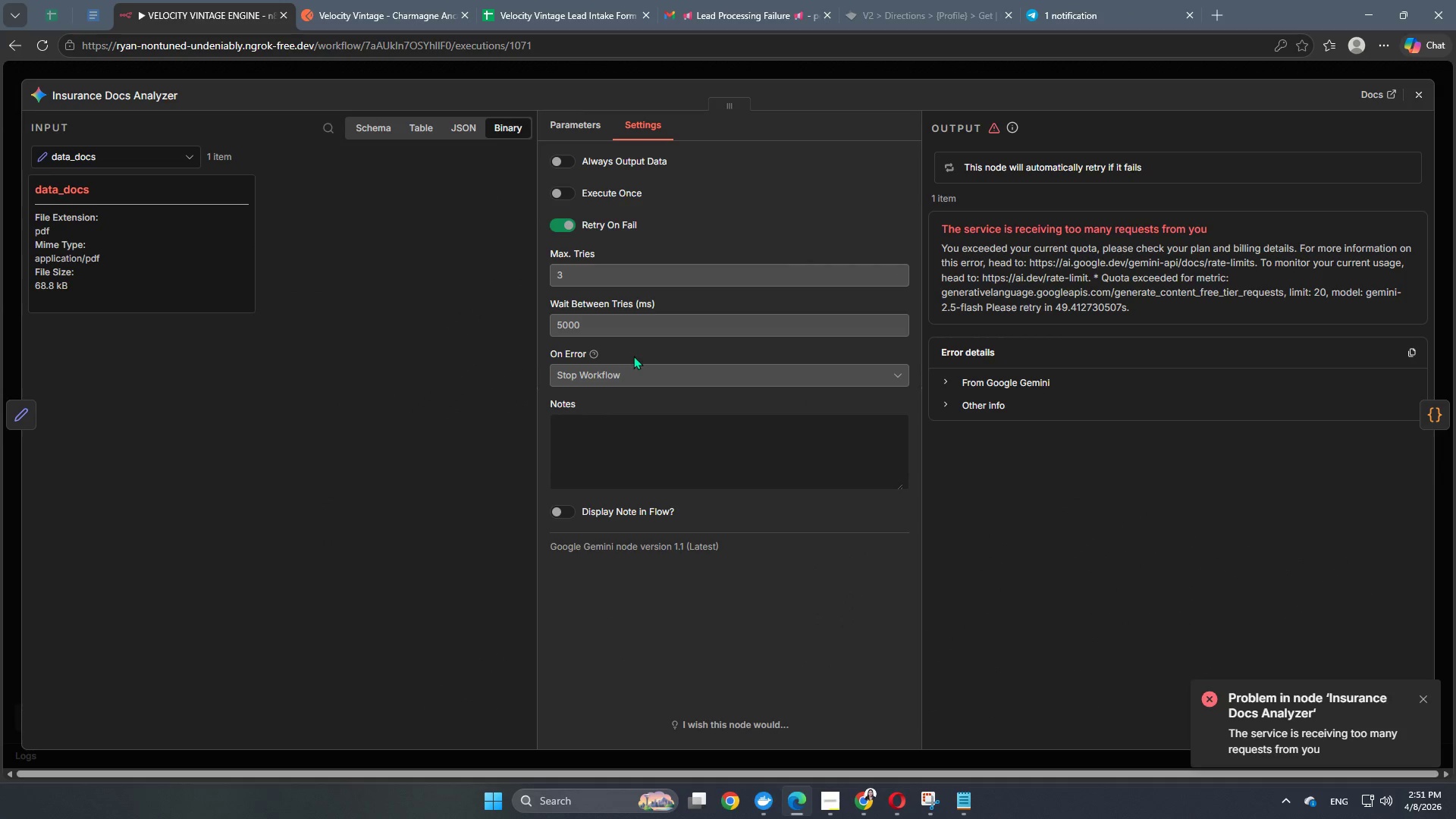 
left_click([635, 74])
 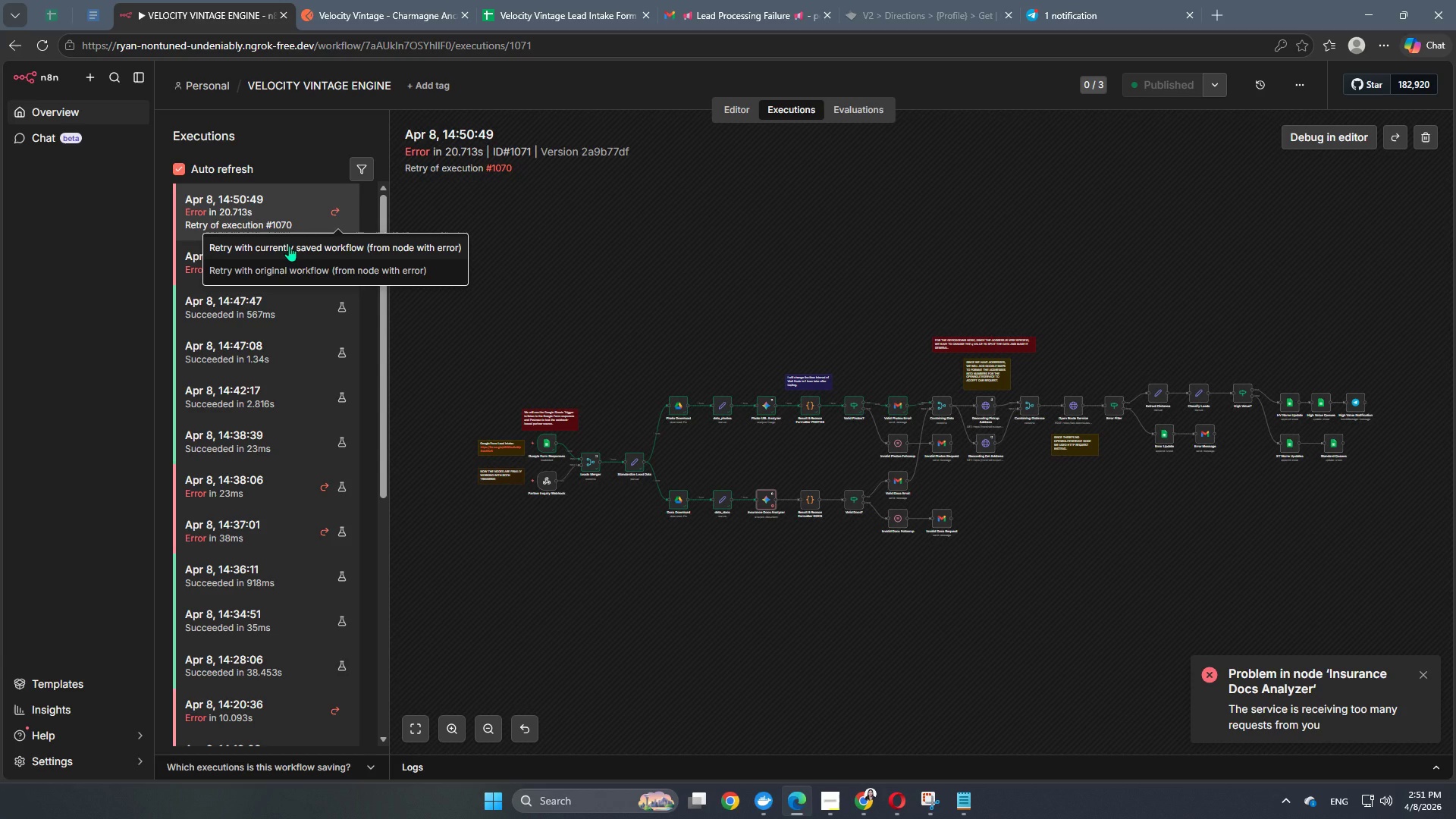 
wait(15.45)
 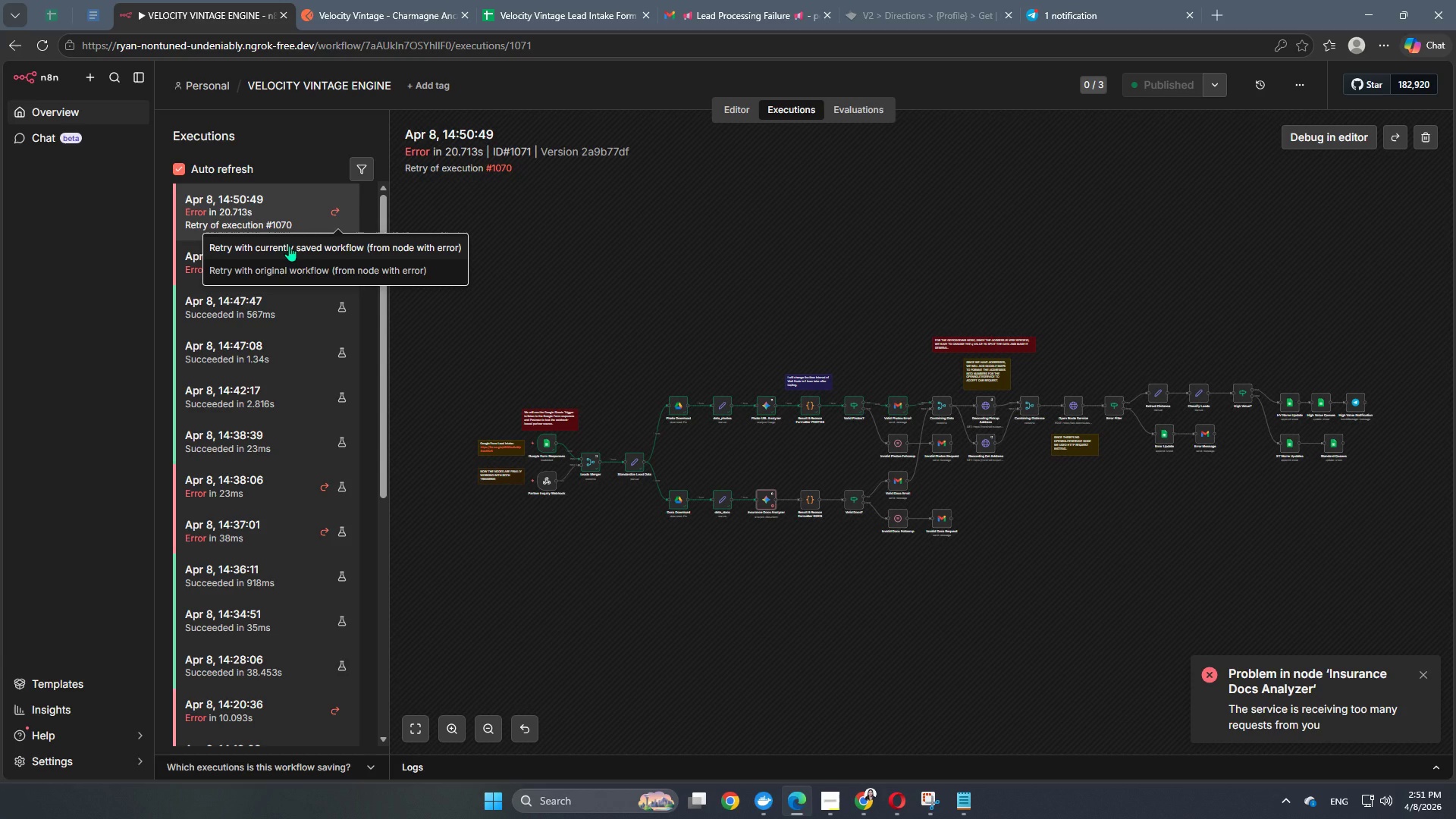 
left_click([832, 808])